 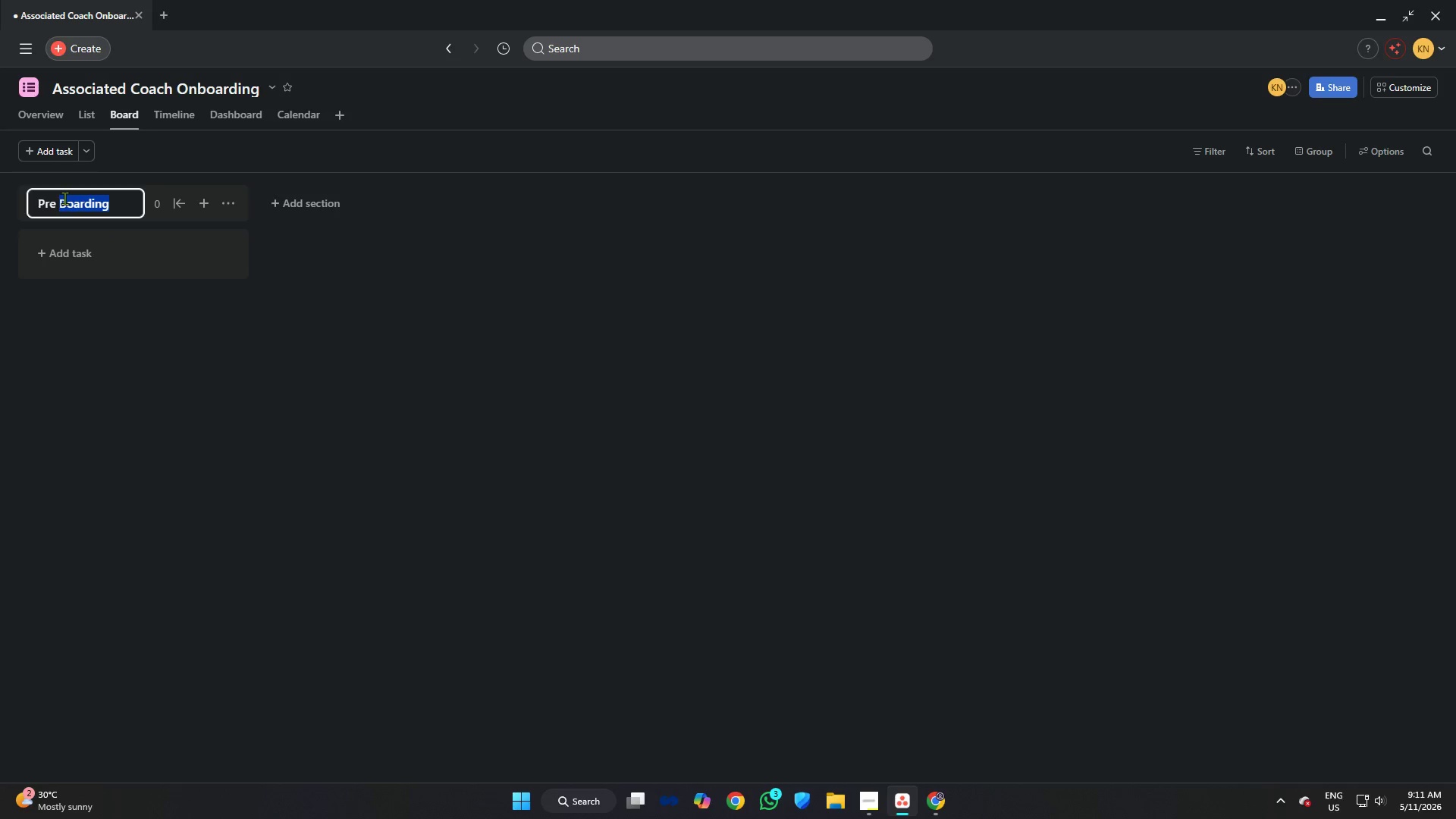 
left_click([59, 198])
 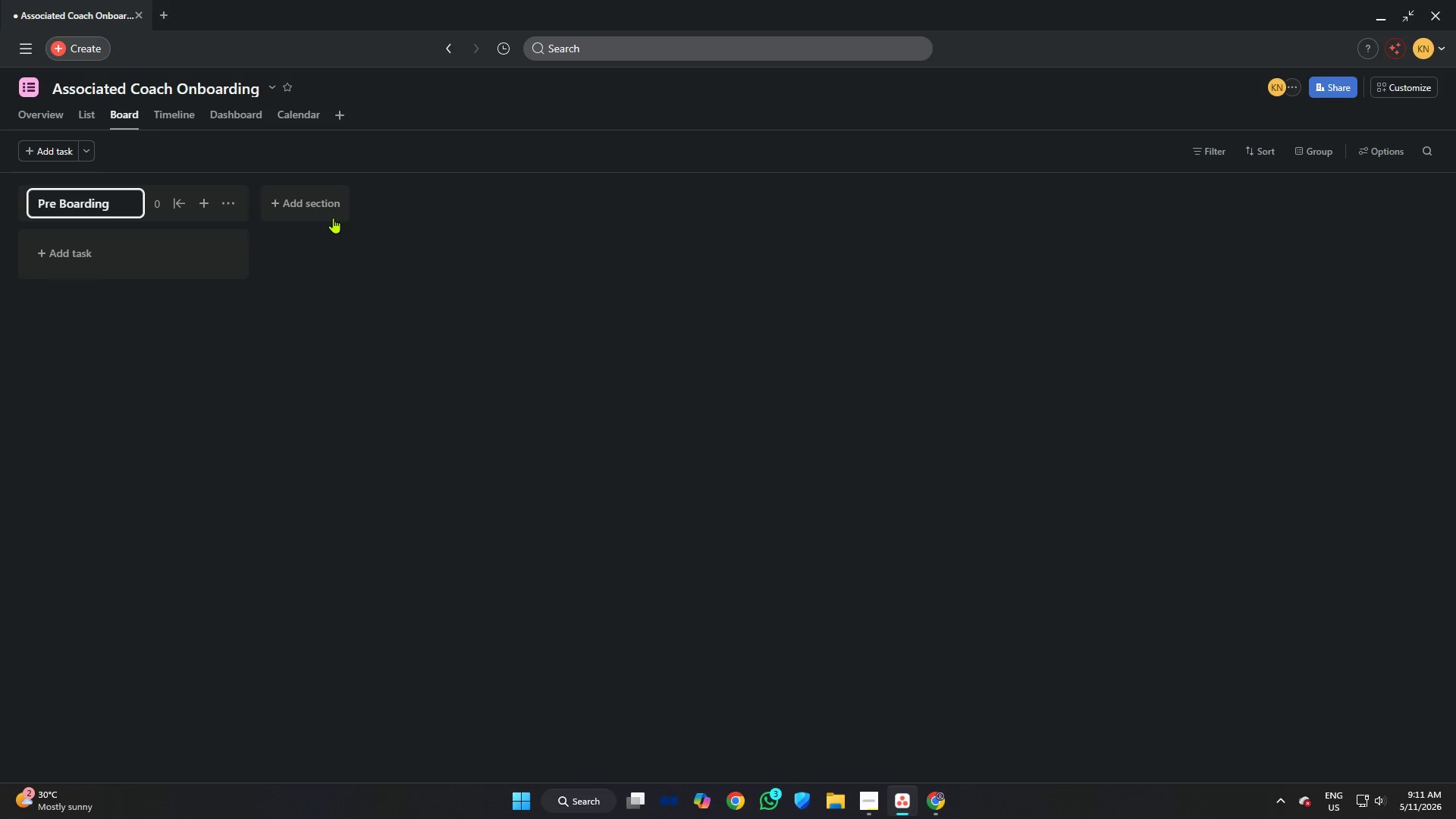 
key(Backspace)
 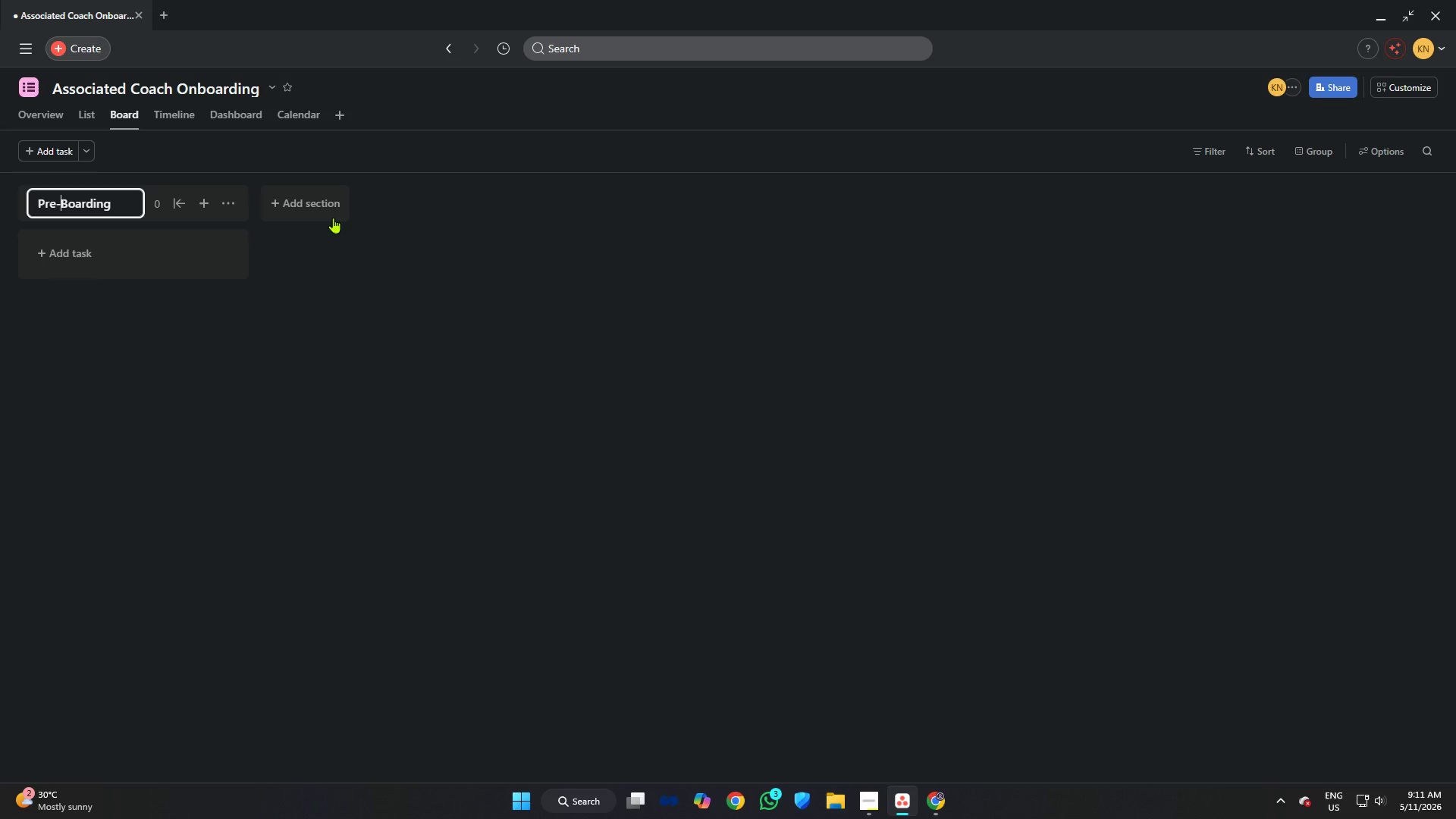 
key(Minus)
 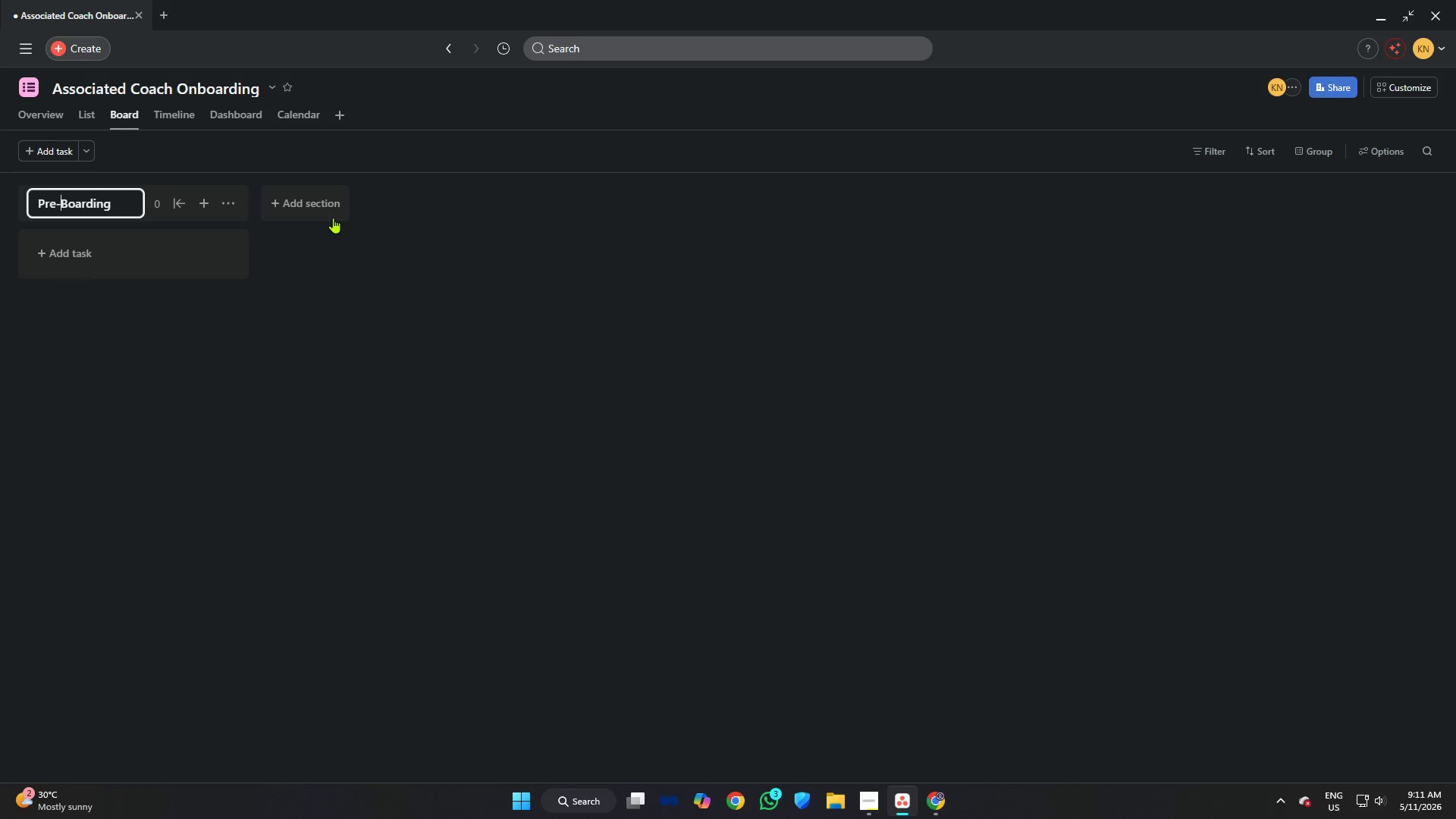 
key(ArrowRight)
 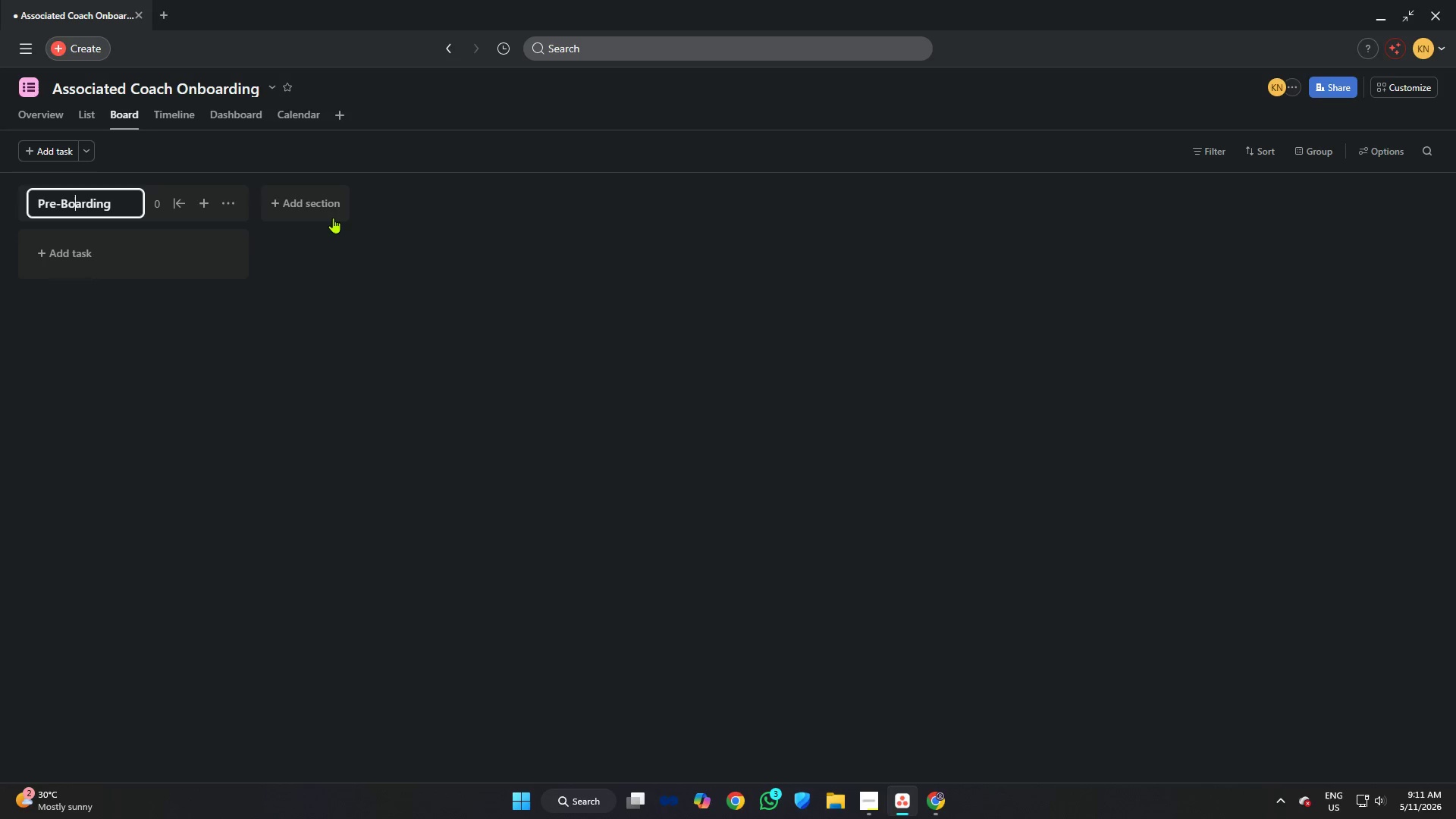 
key(ArrowRight)
 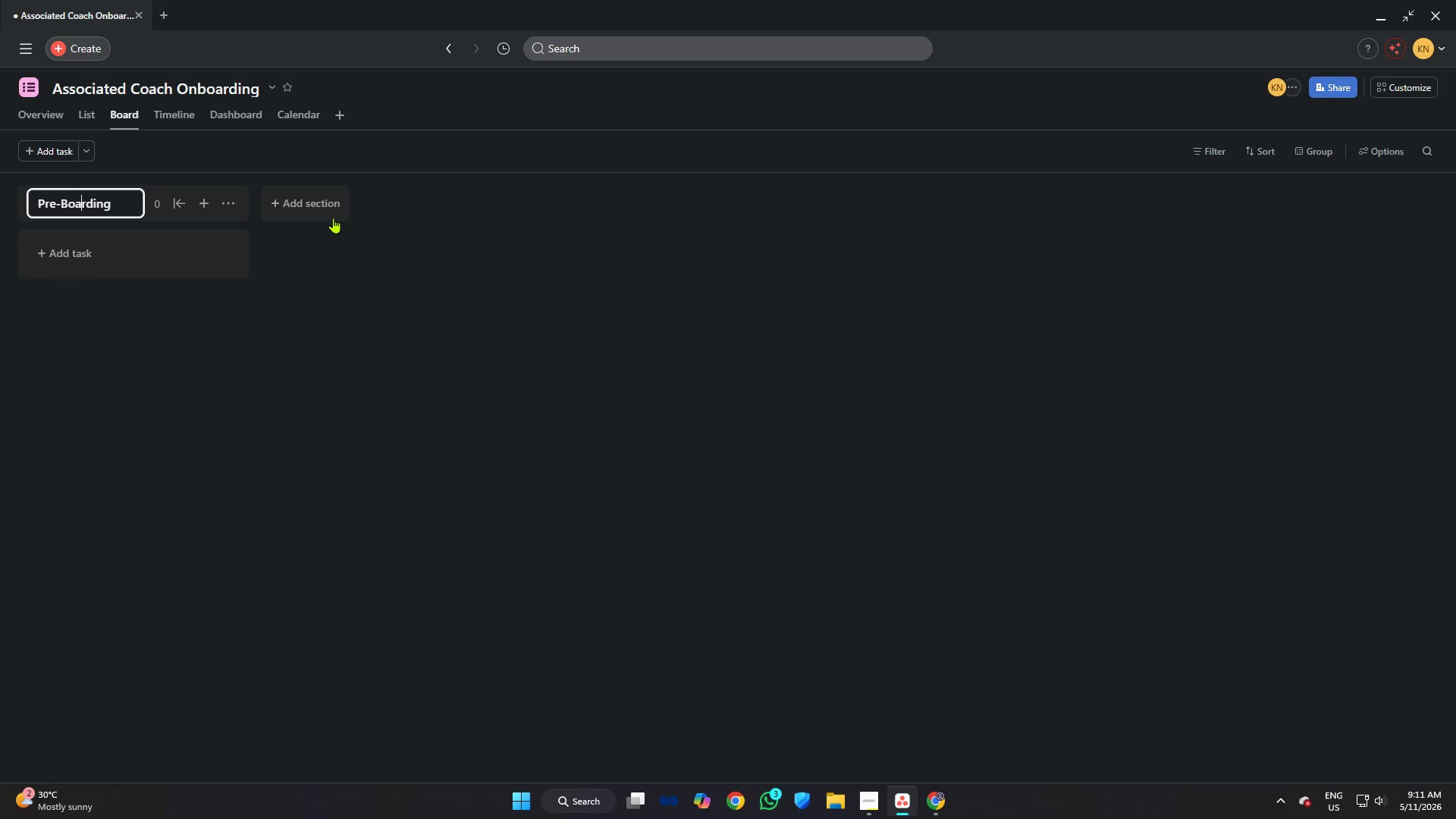 
key(ArrowRight)
 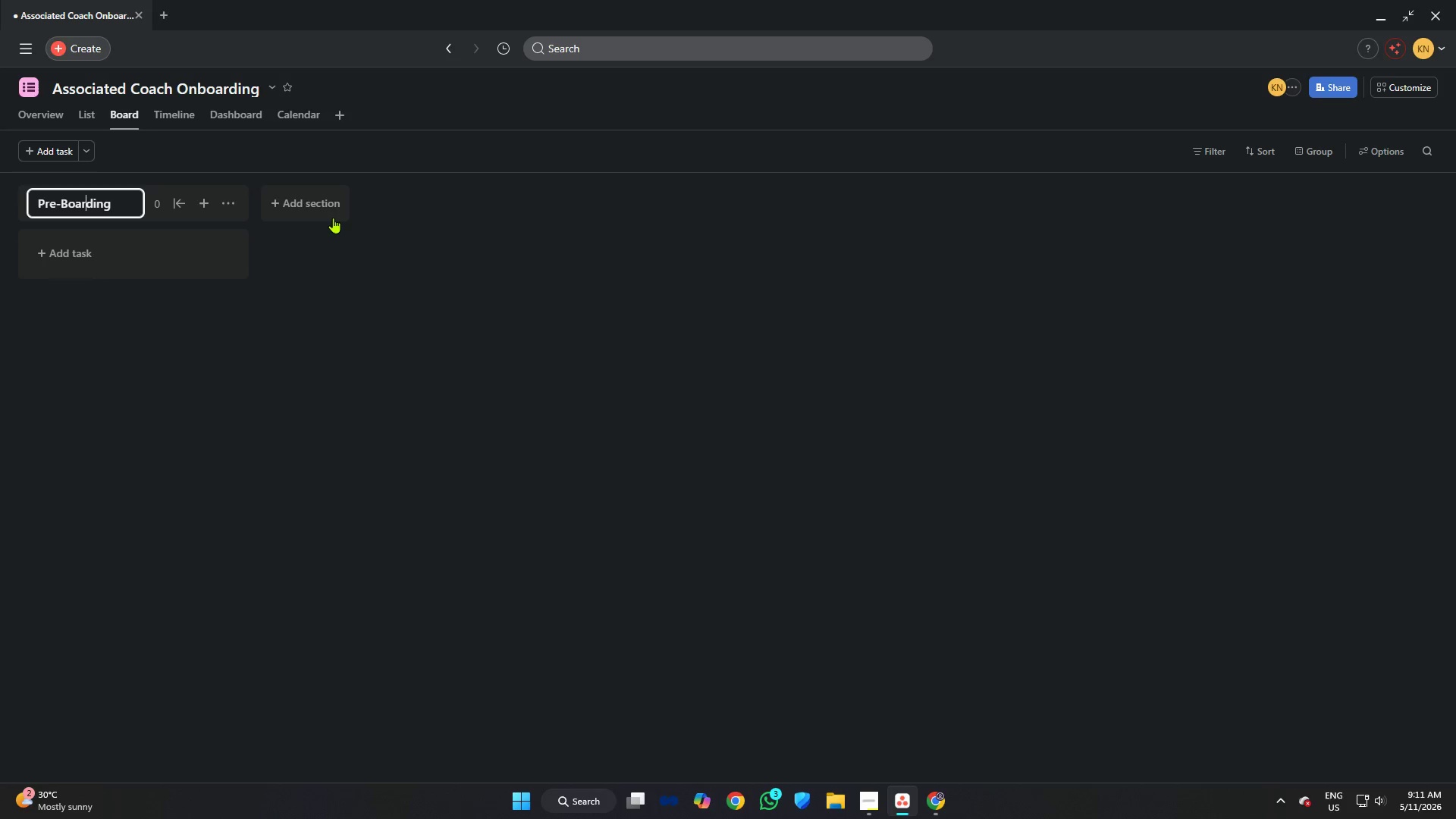 
key(ArrowRight)
 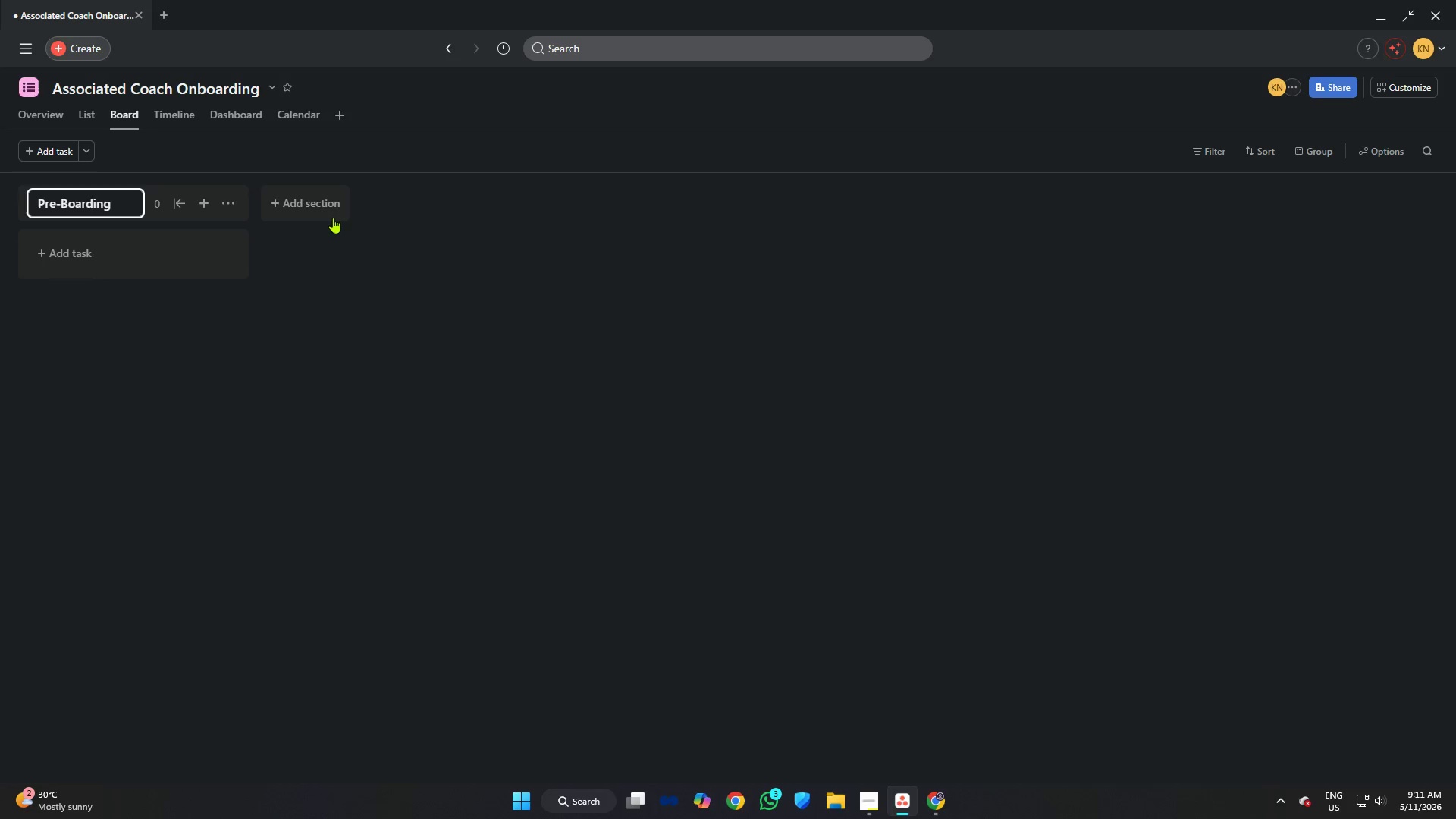 
key(ArrowRight)
 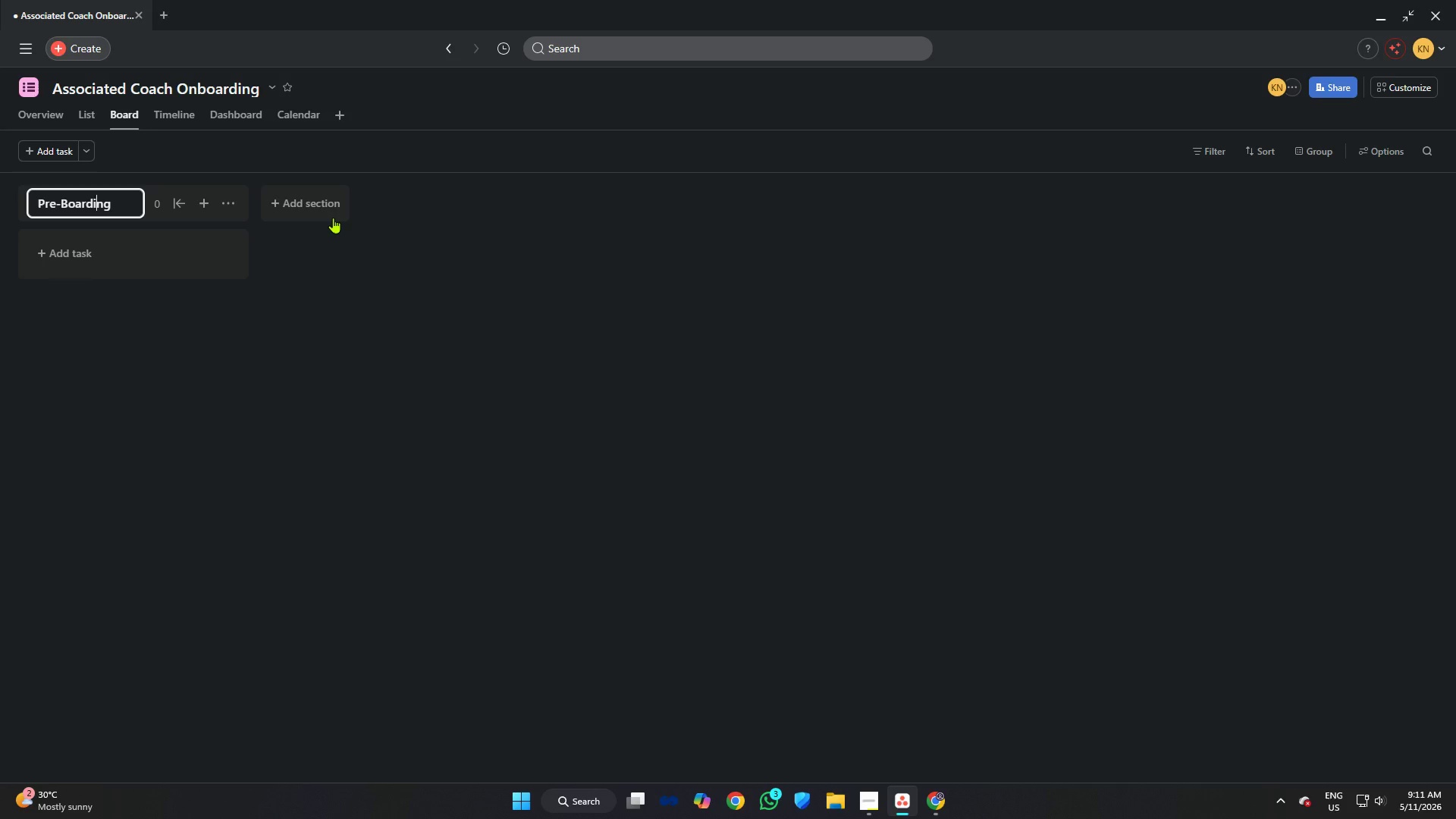 
key(ArrowRight)
 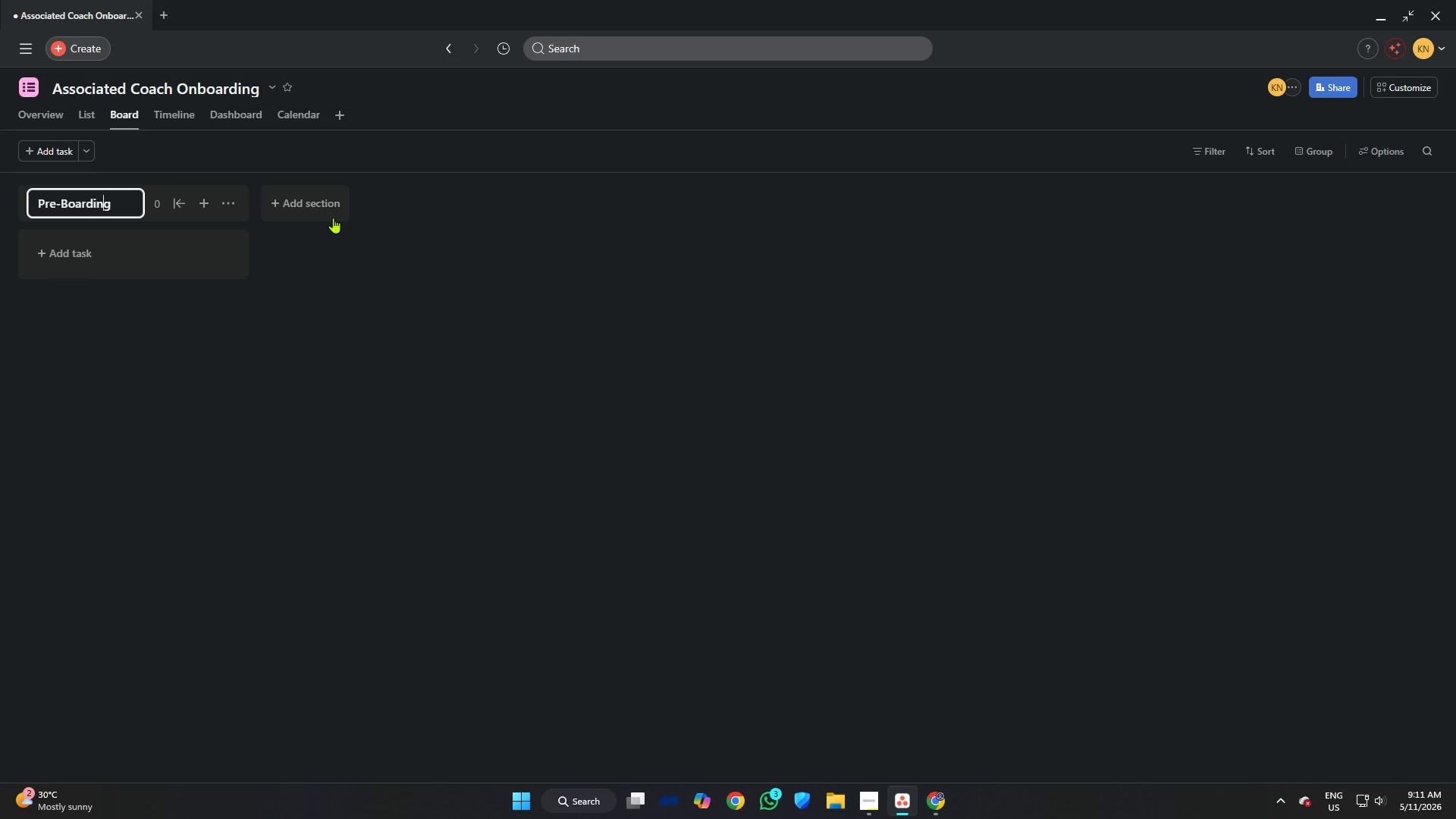 
key(ArrowRight)
 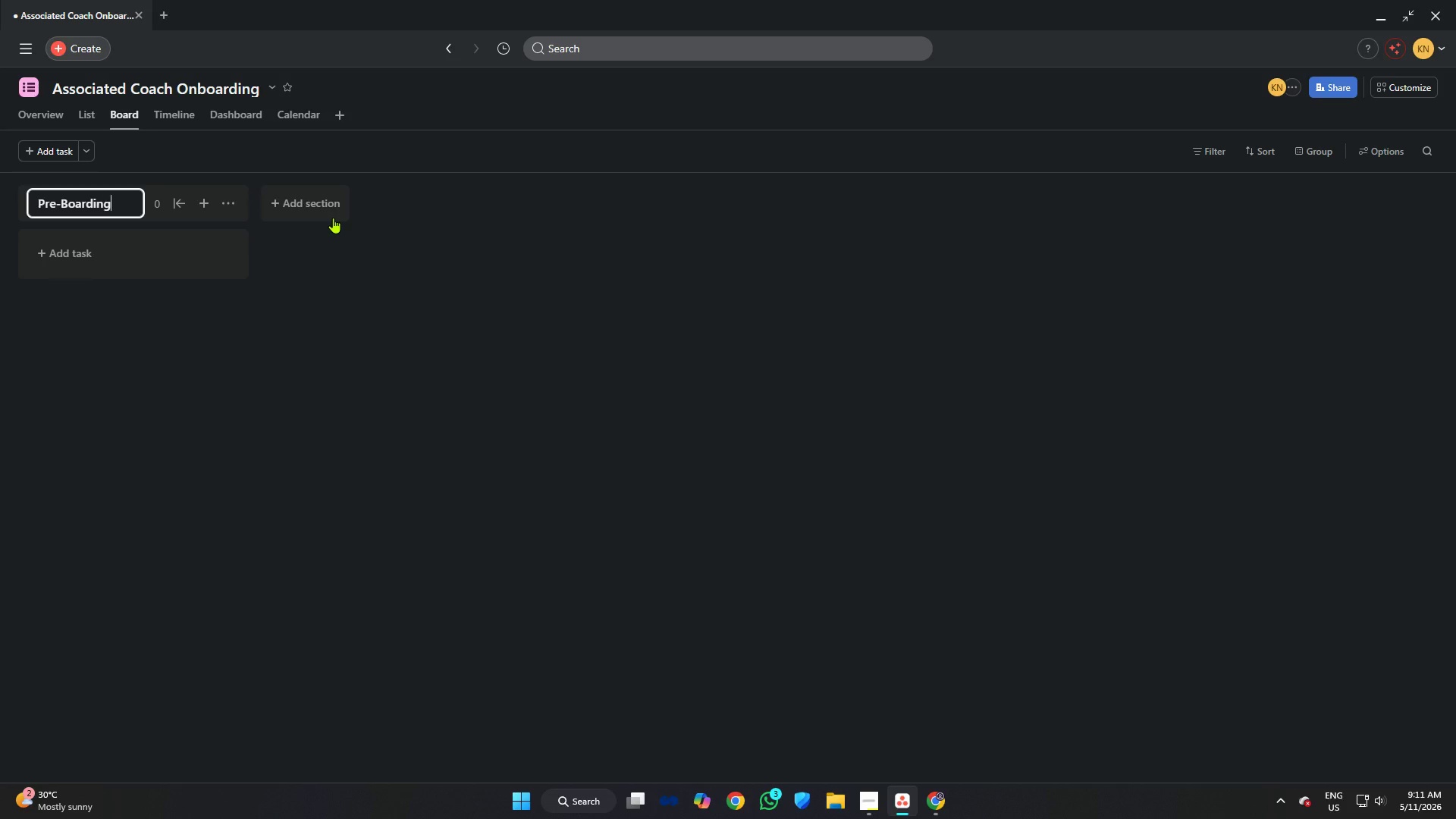 
key(ArrowRight)
 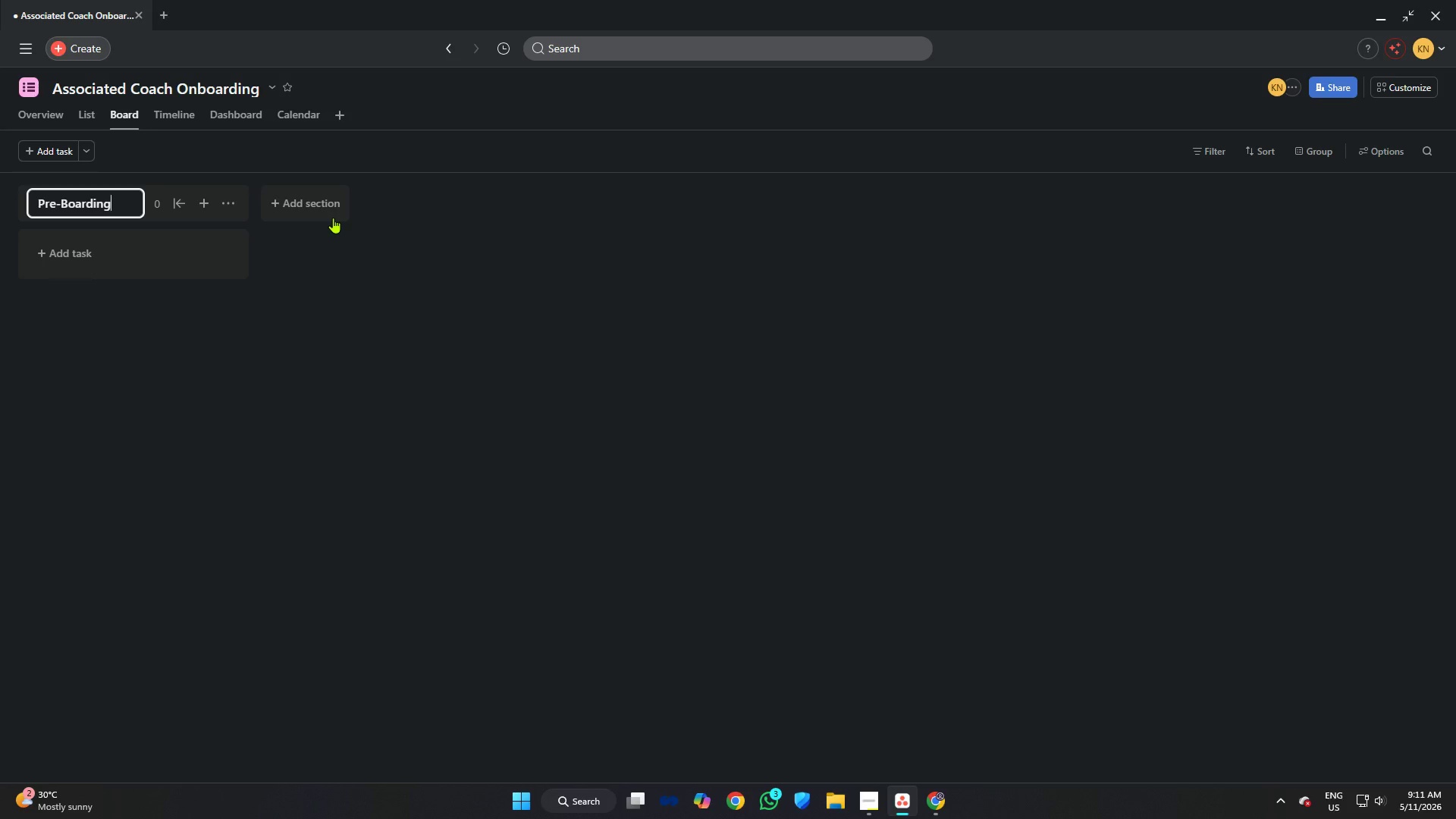 
type( (Admin))
 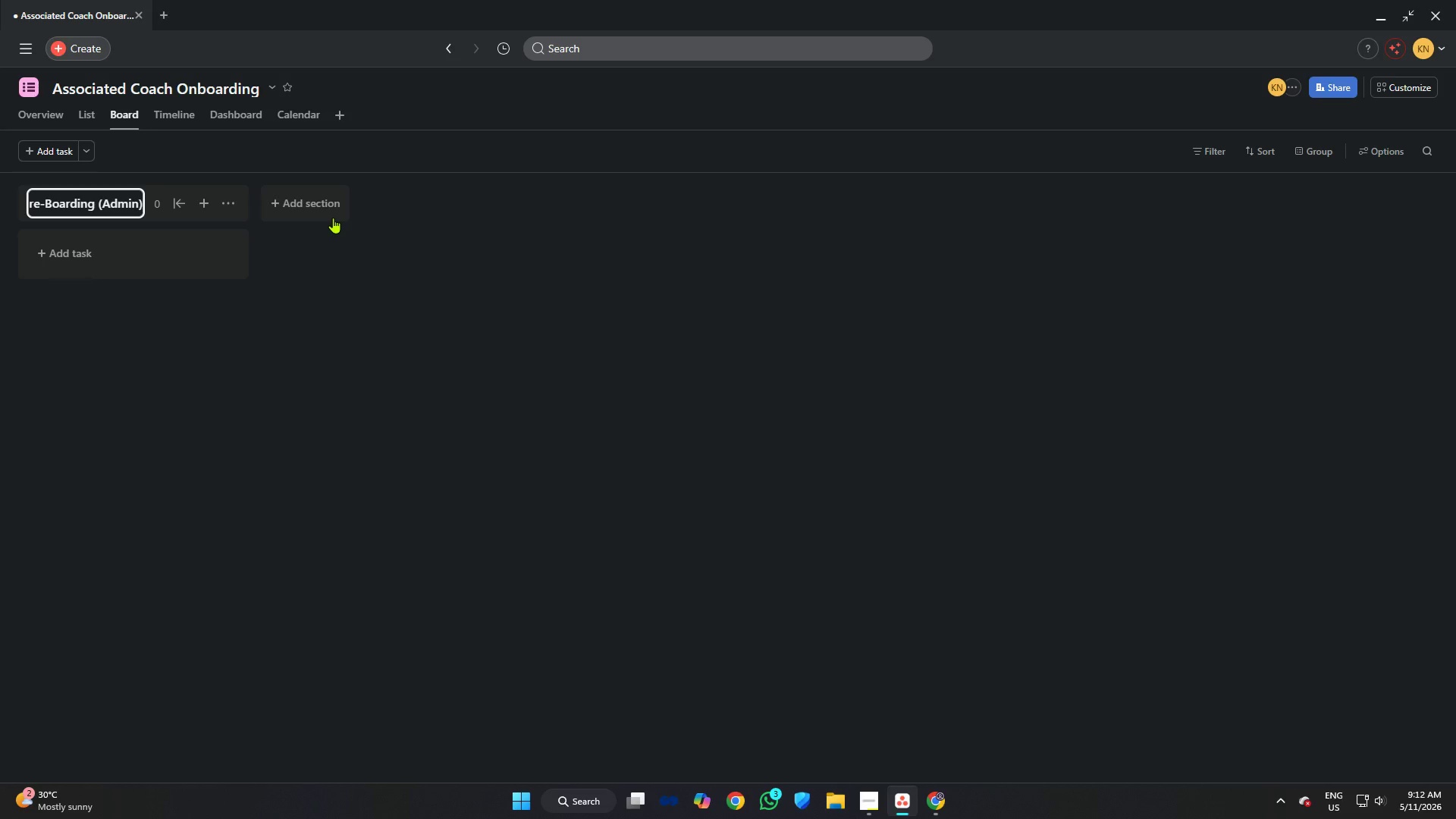 
left_click([309, 210])
 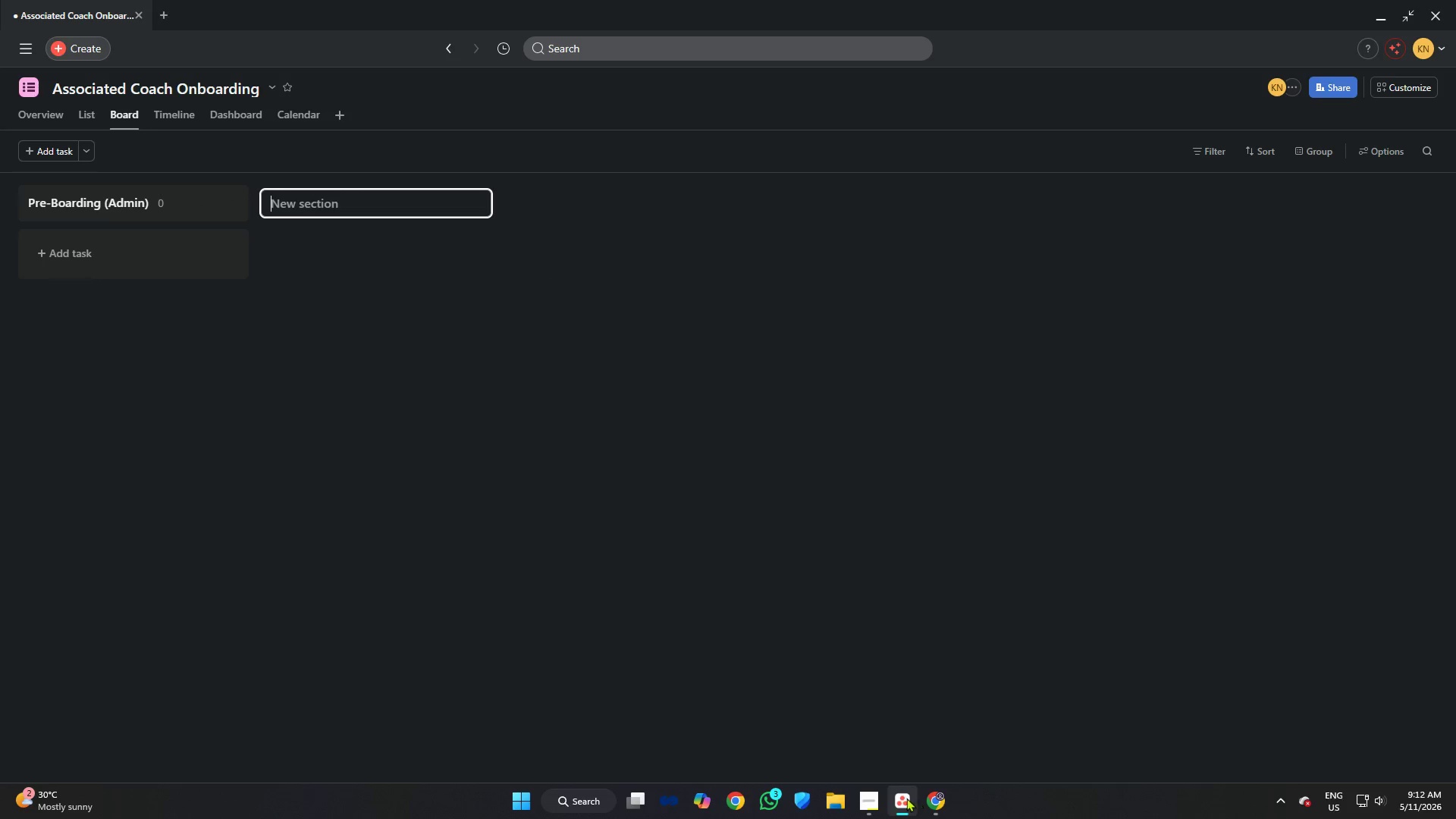 
left_click([870, 795])